 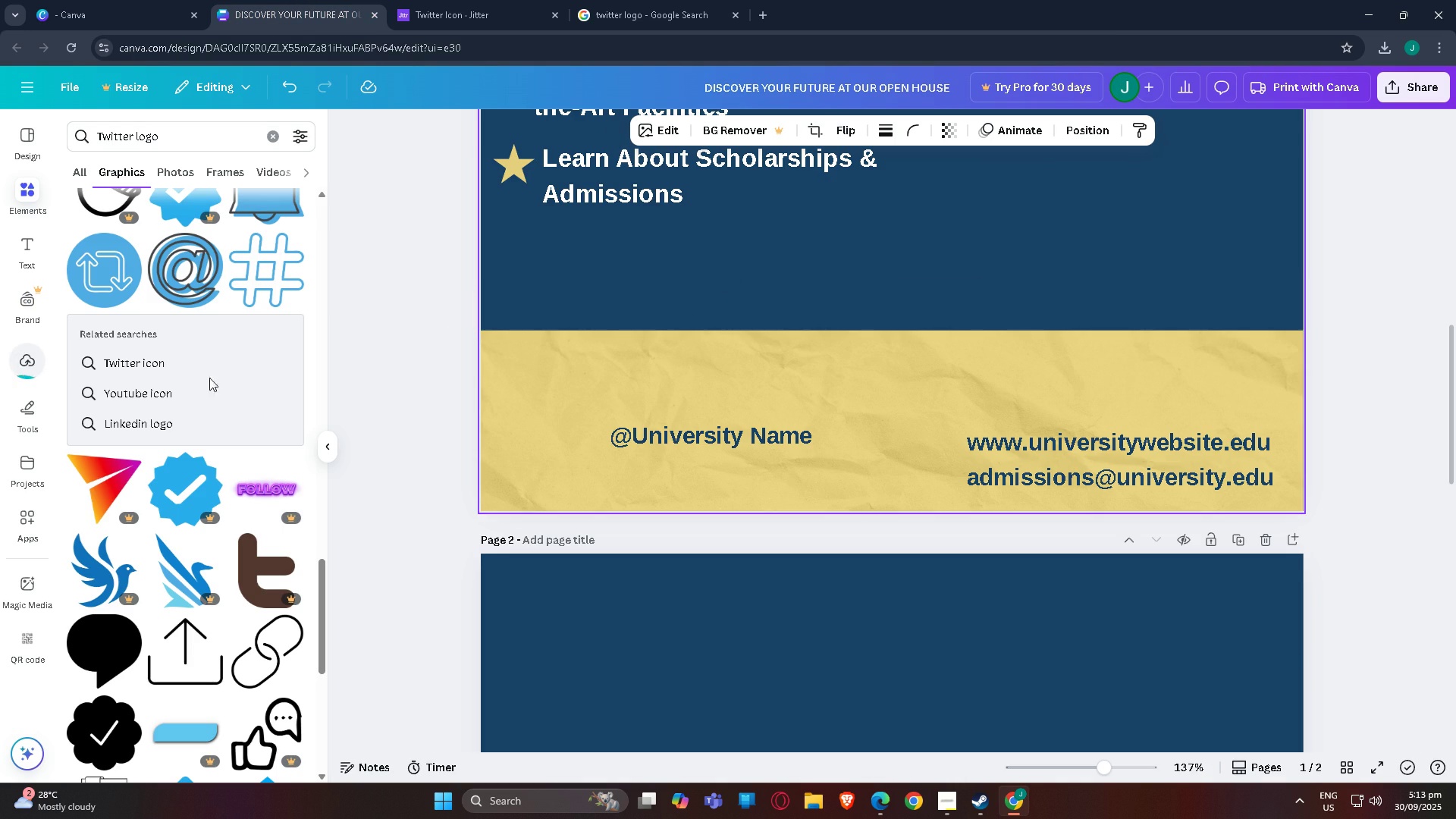 
left_click([27, 373])
 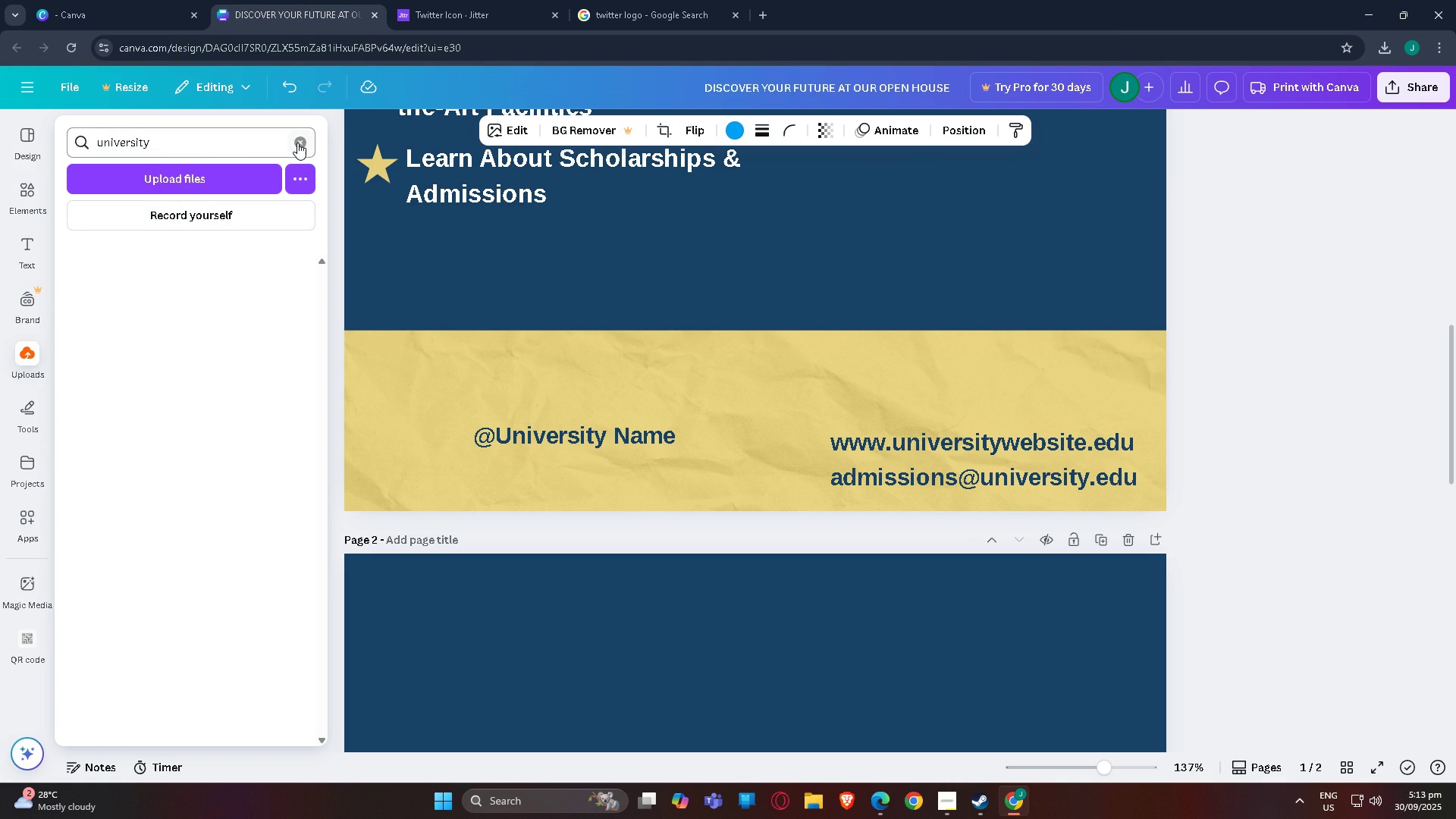 
left_click([297, 143])
 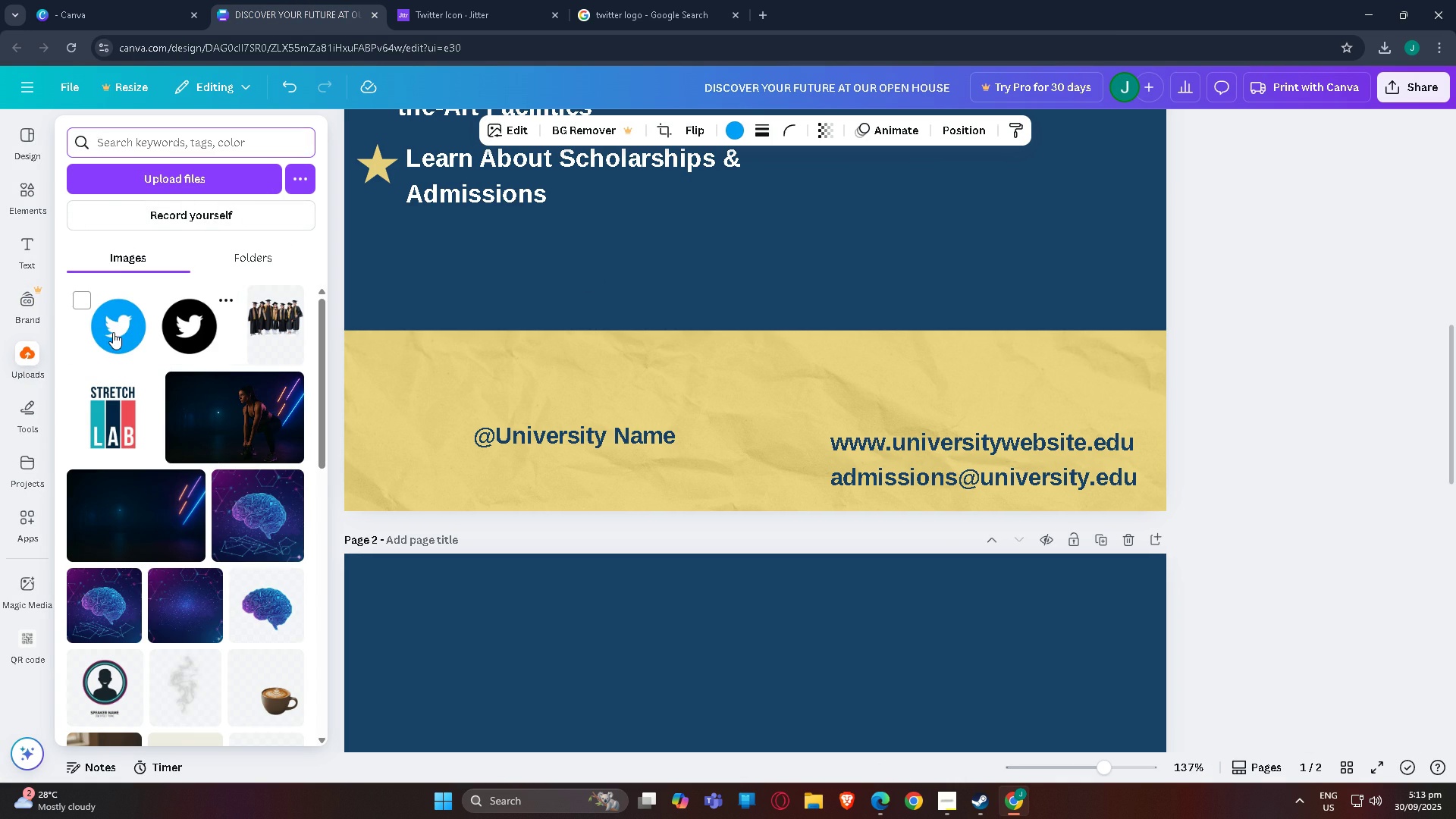 
left_click([113, 332])
 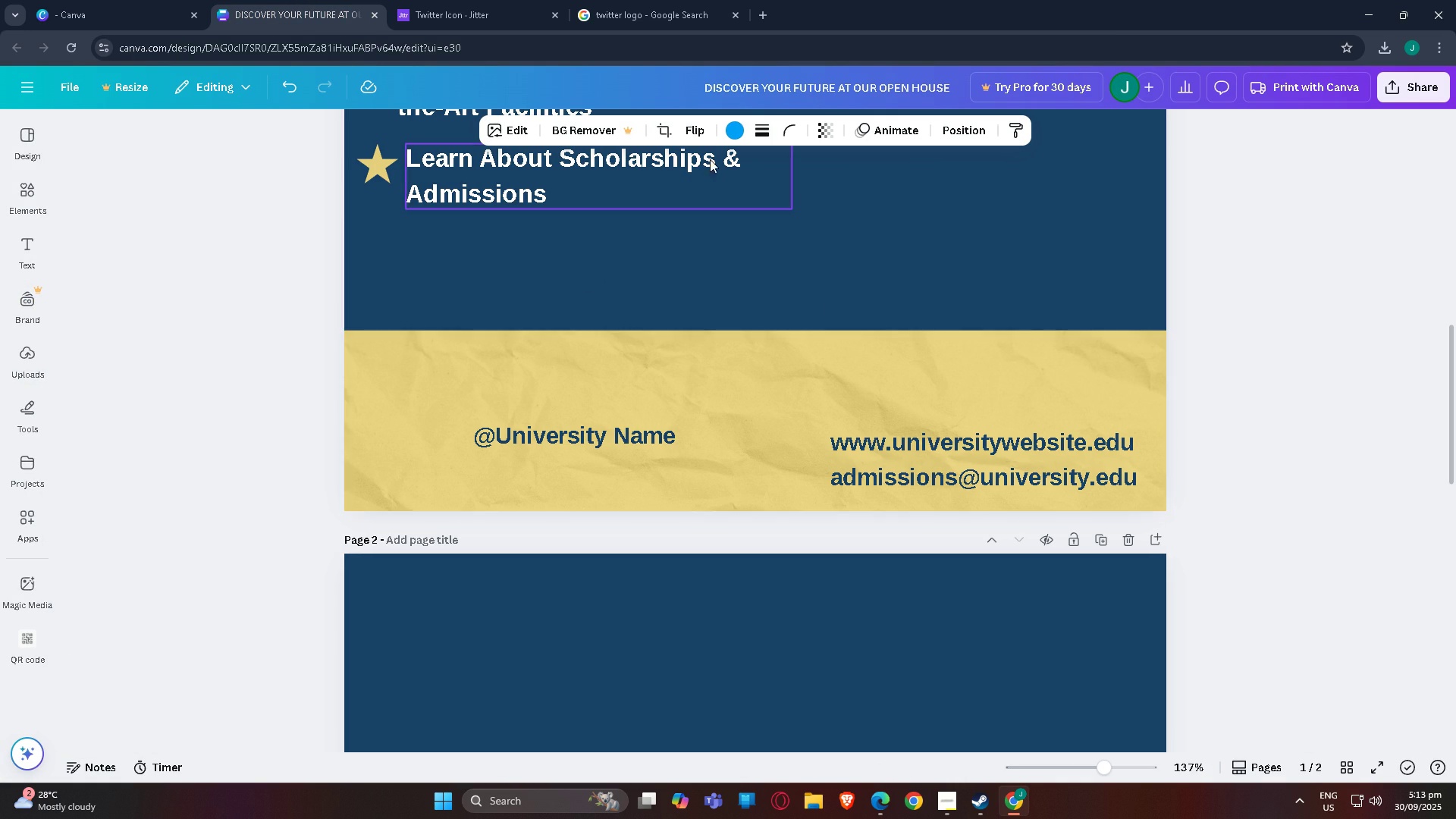 
scroll: coordinate [711, 378], scroll_direction: up, amount: 6.0